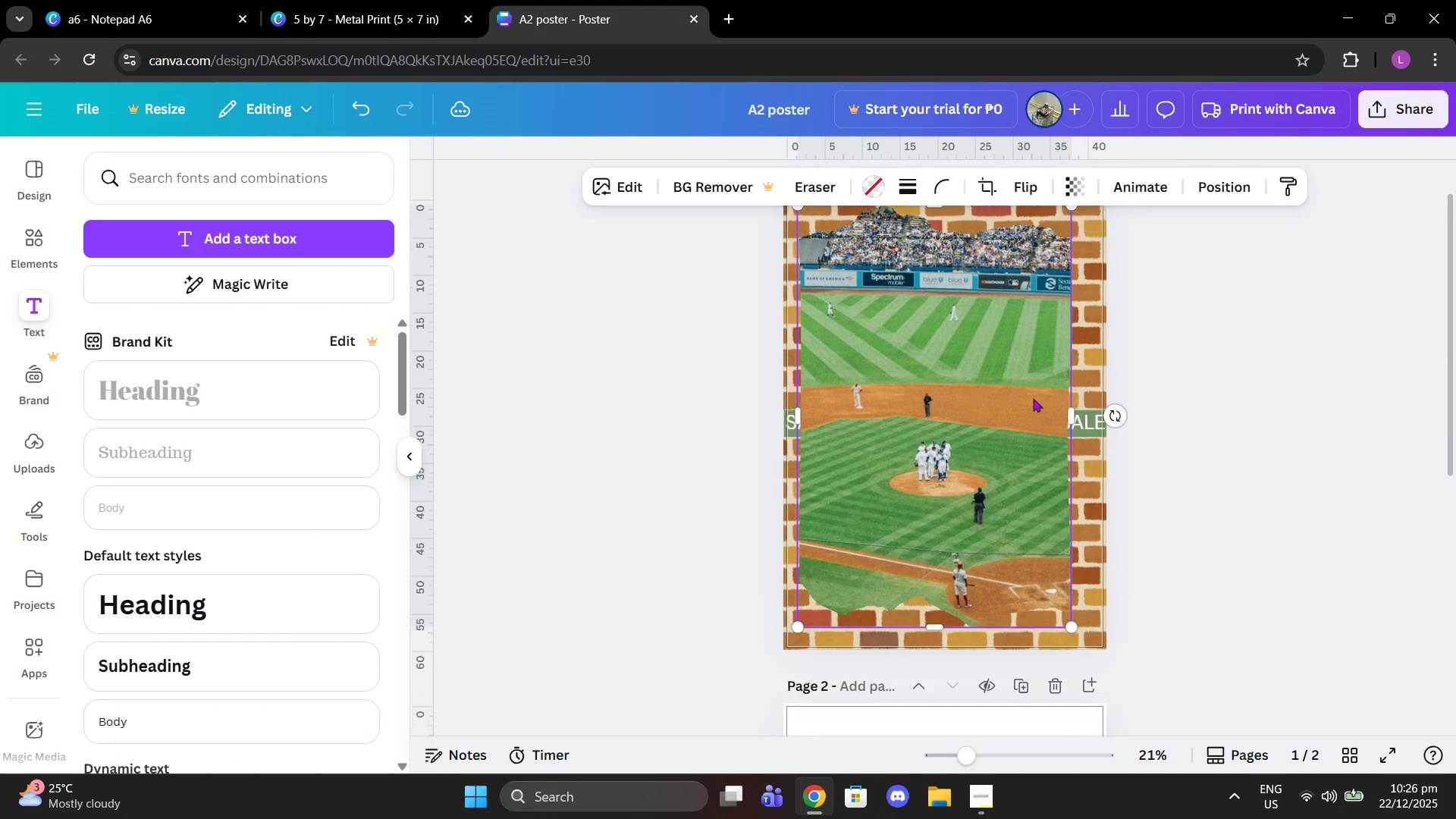 
scroll: coordinate [1138, 573], scroll_direction: down, amount: 4.0
 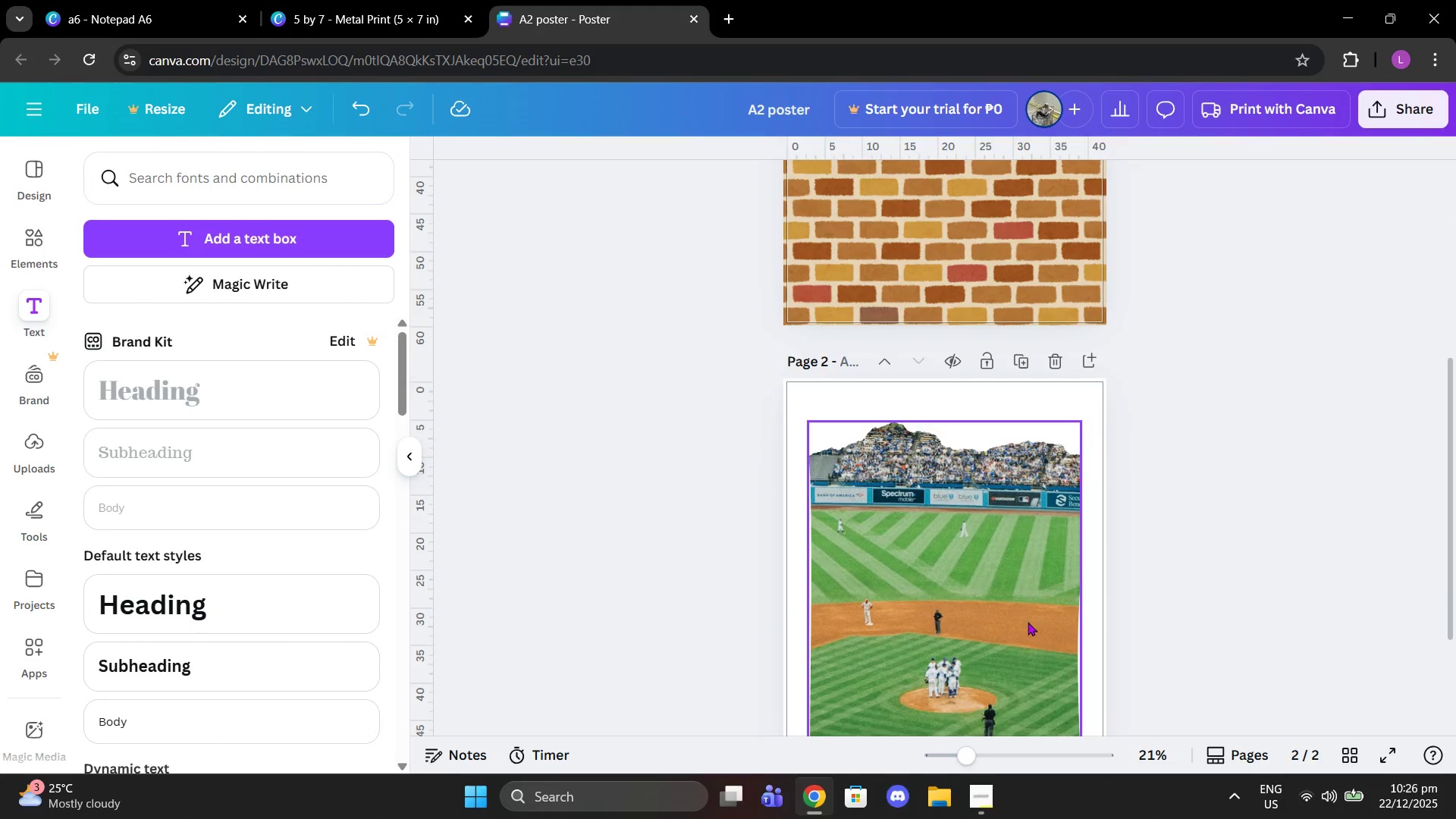 
scroll: coordinate [1031, 372], scroll_direction: up, amount: 4.0
 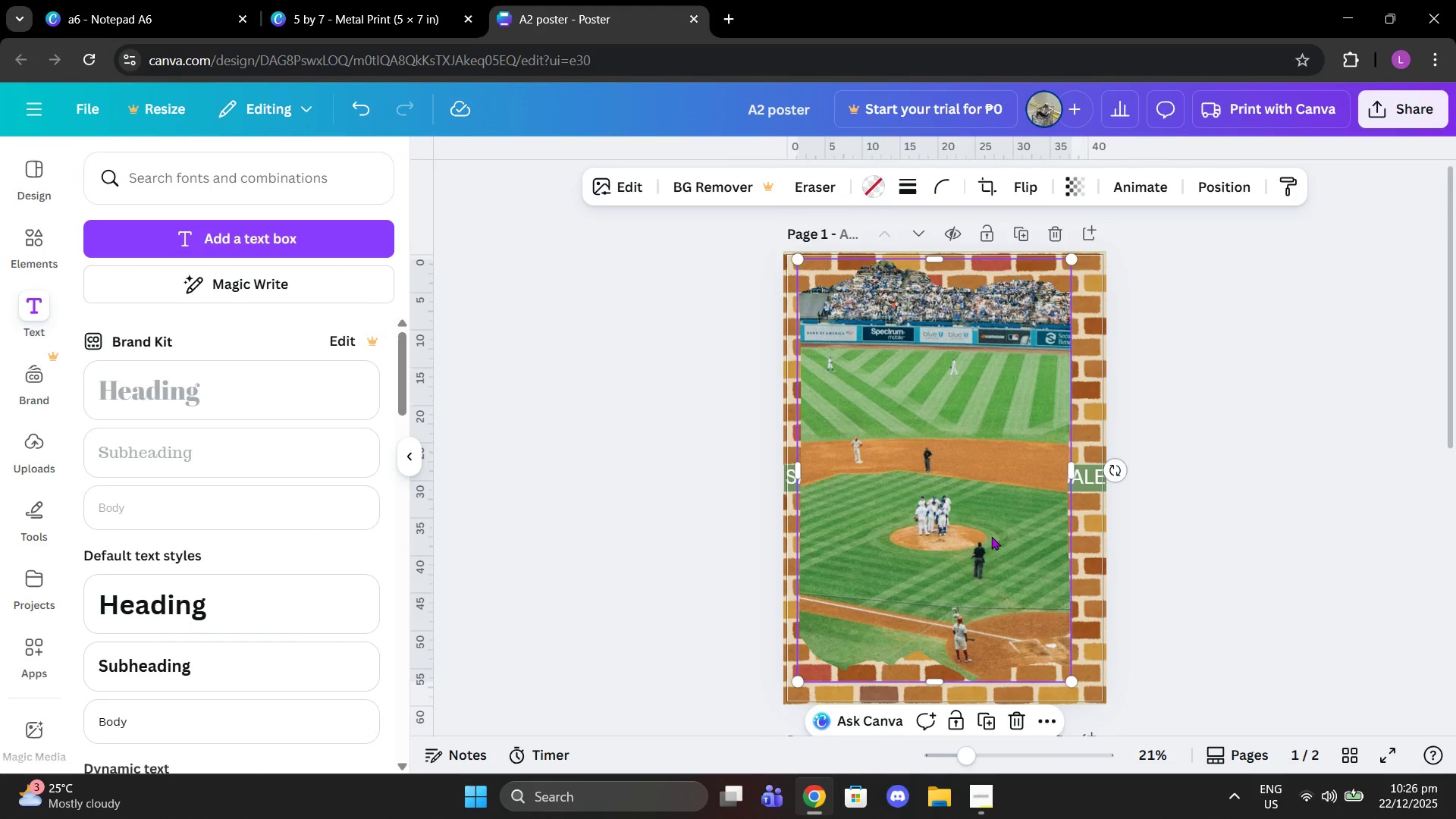 
left_click_drag(start_coordinate=[991, 536], to_coordinate=[997, 542])
 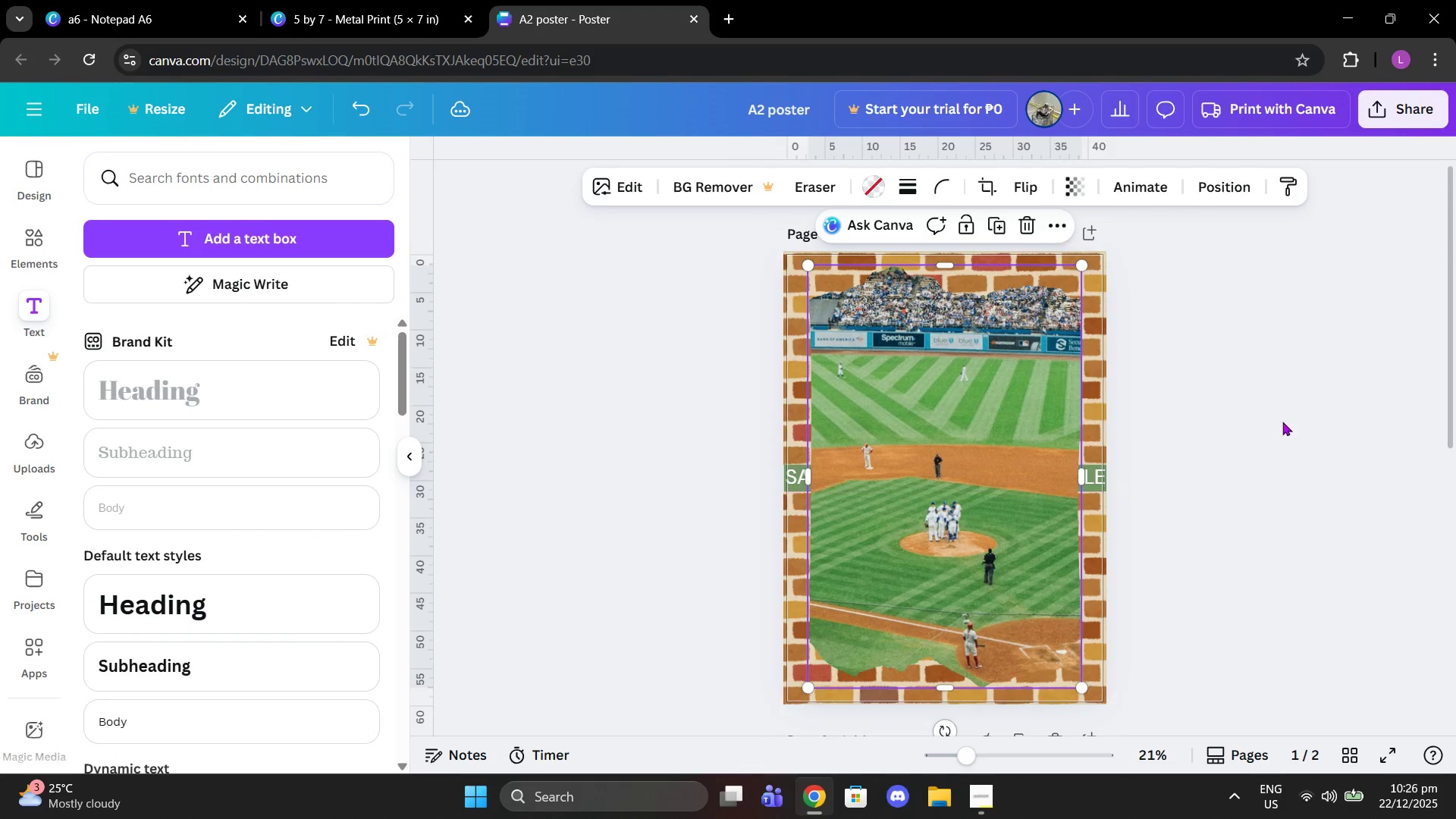 
left_click([1282, 422])
 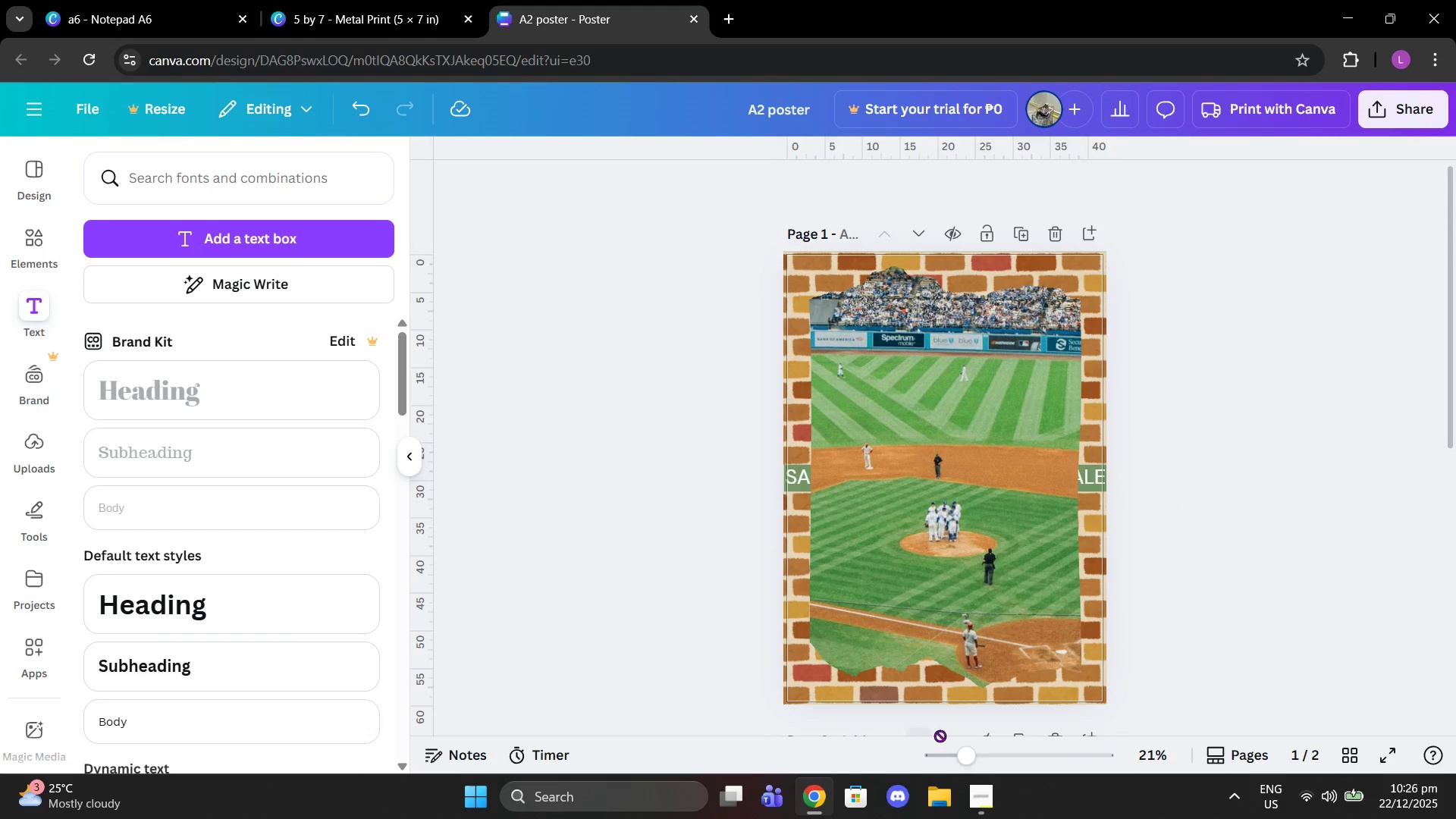 
left_click_drag(start_coordinate=[967, 762], to_coordinate=[982, 764])
 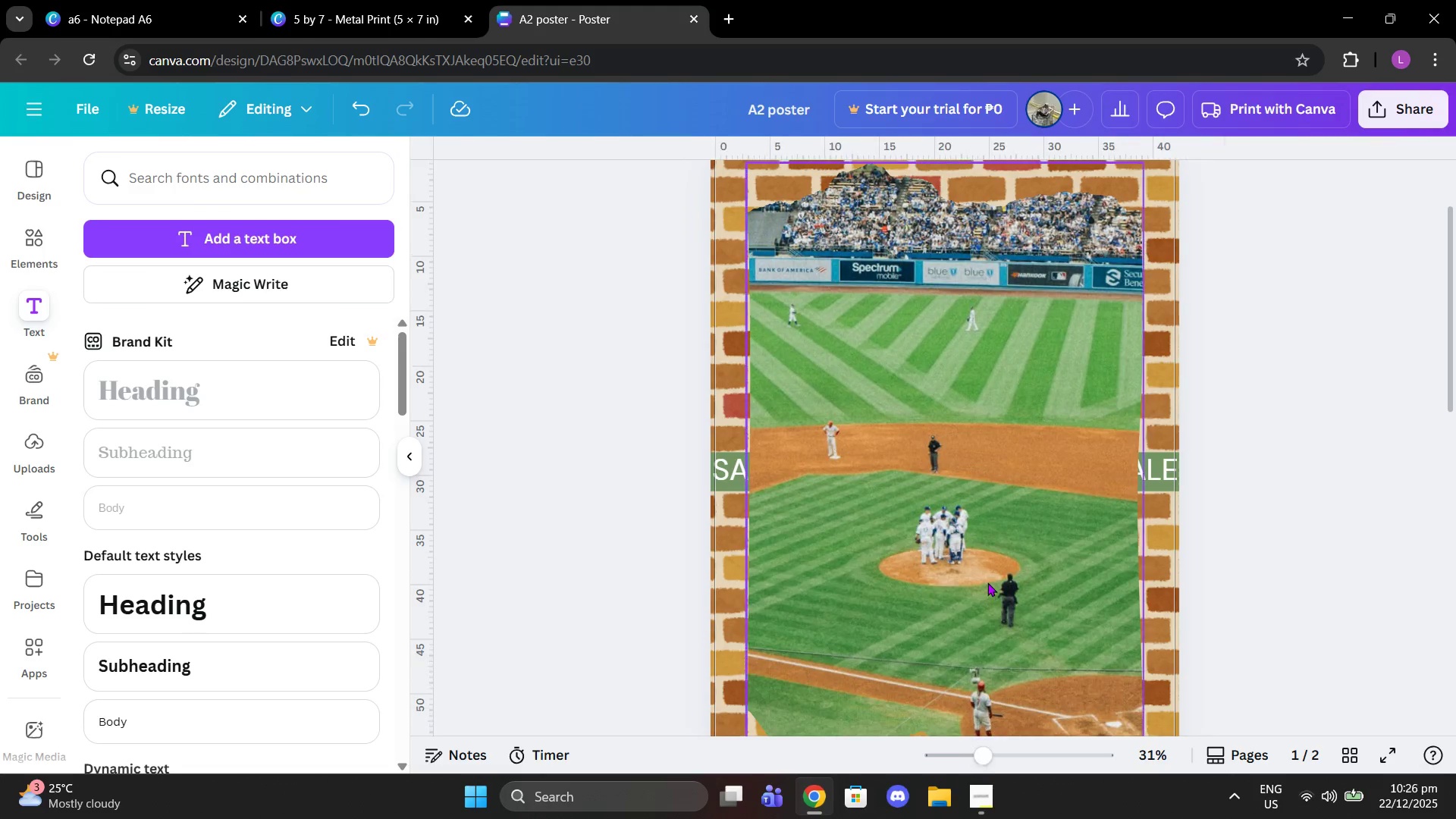 
 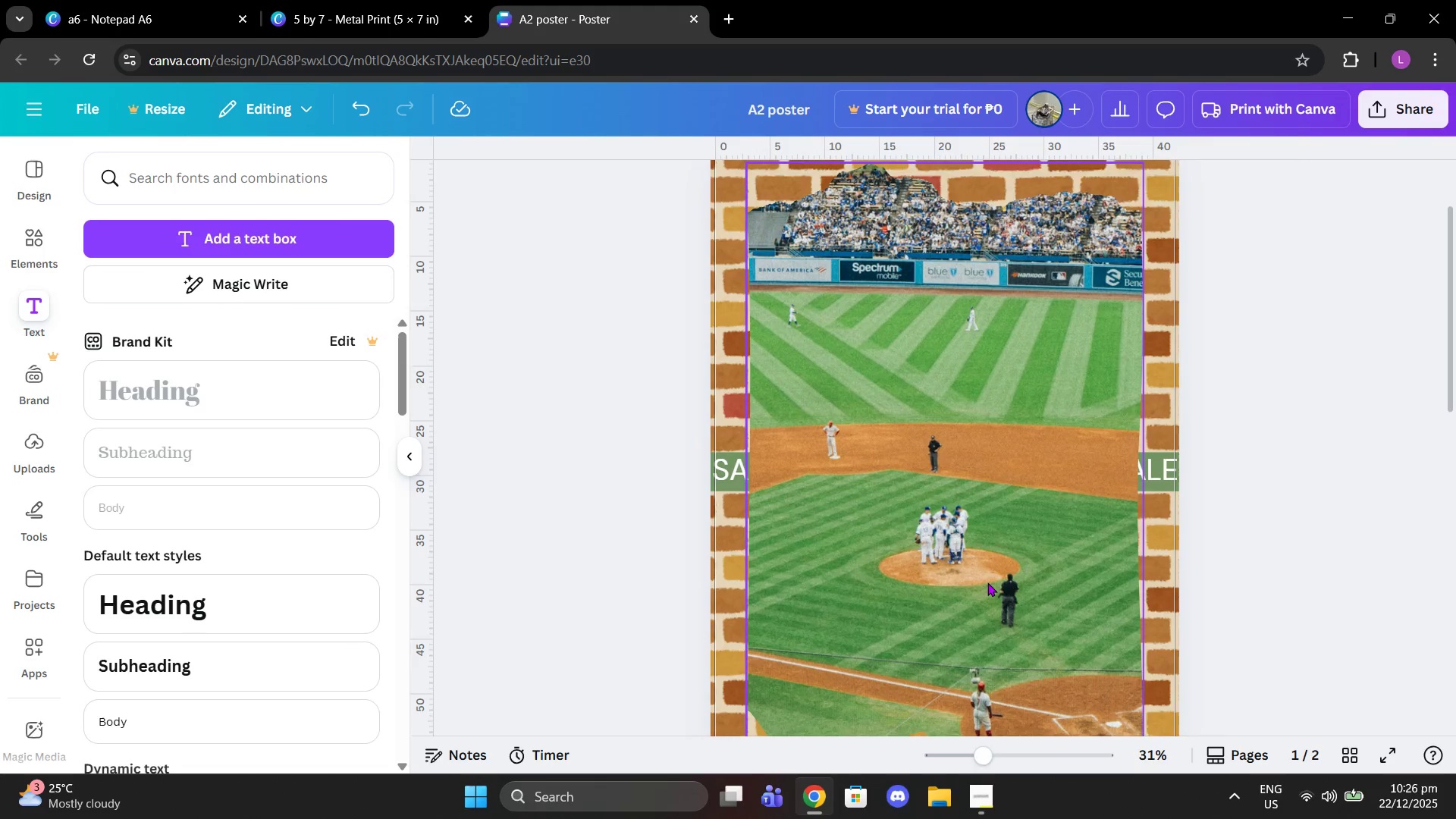 
left_click([987, 582])
 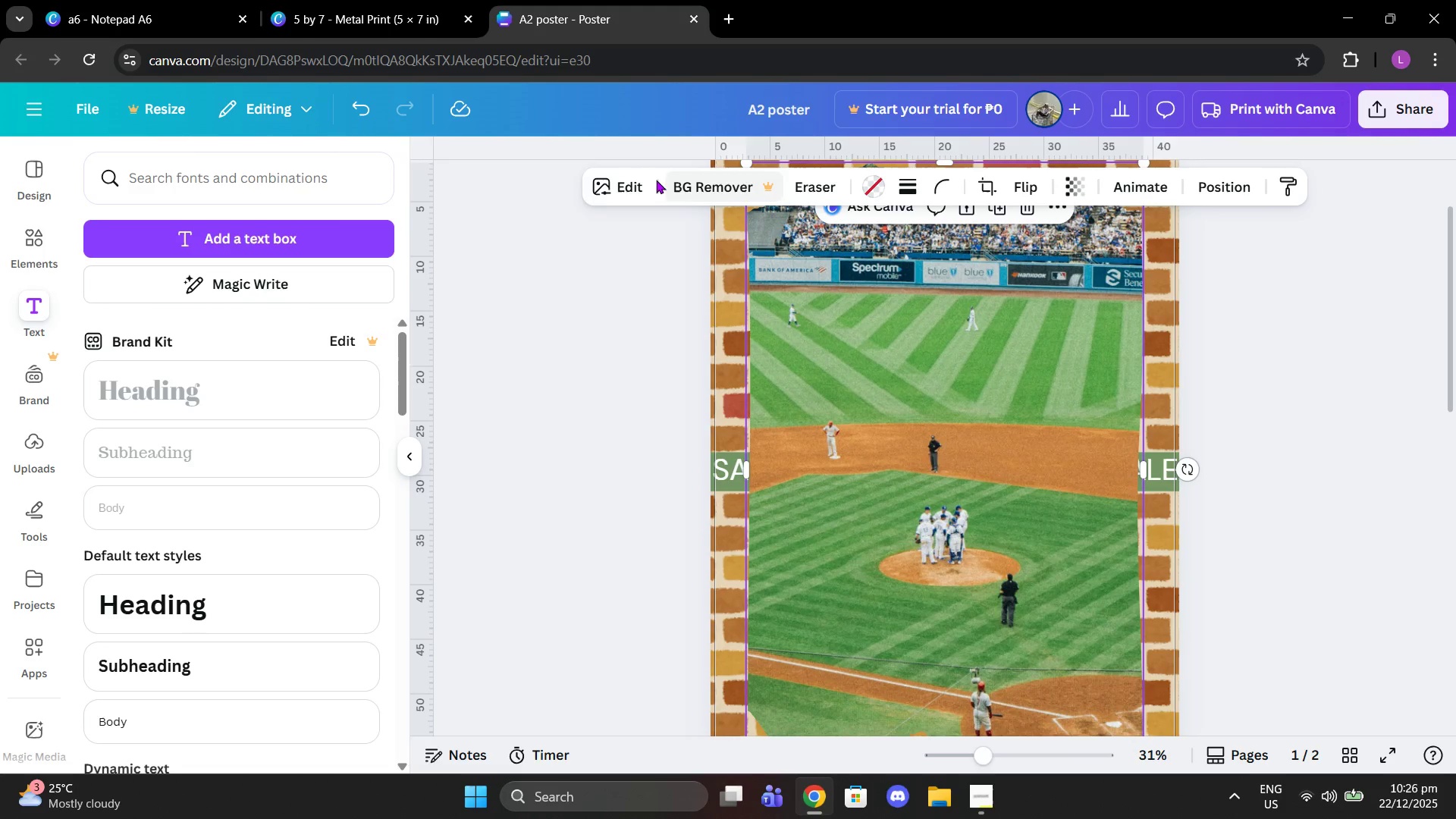 
left_click([639, 185])
 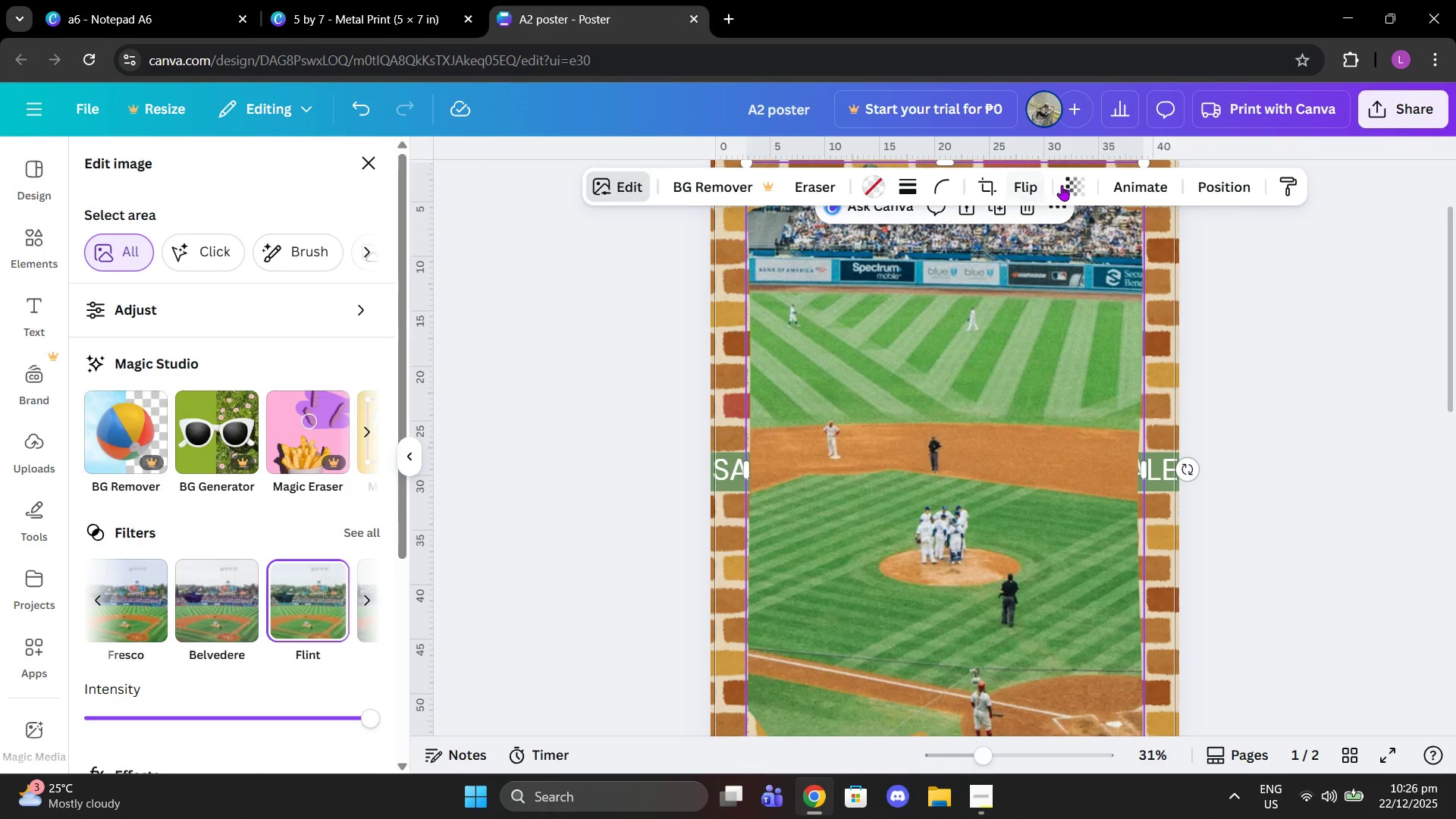 
left_click([1083, 183])
 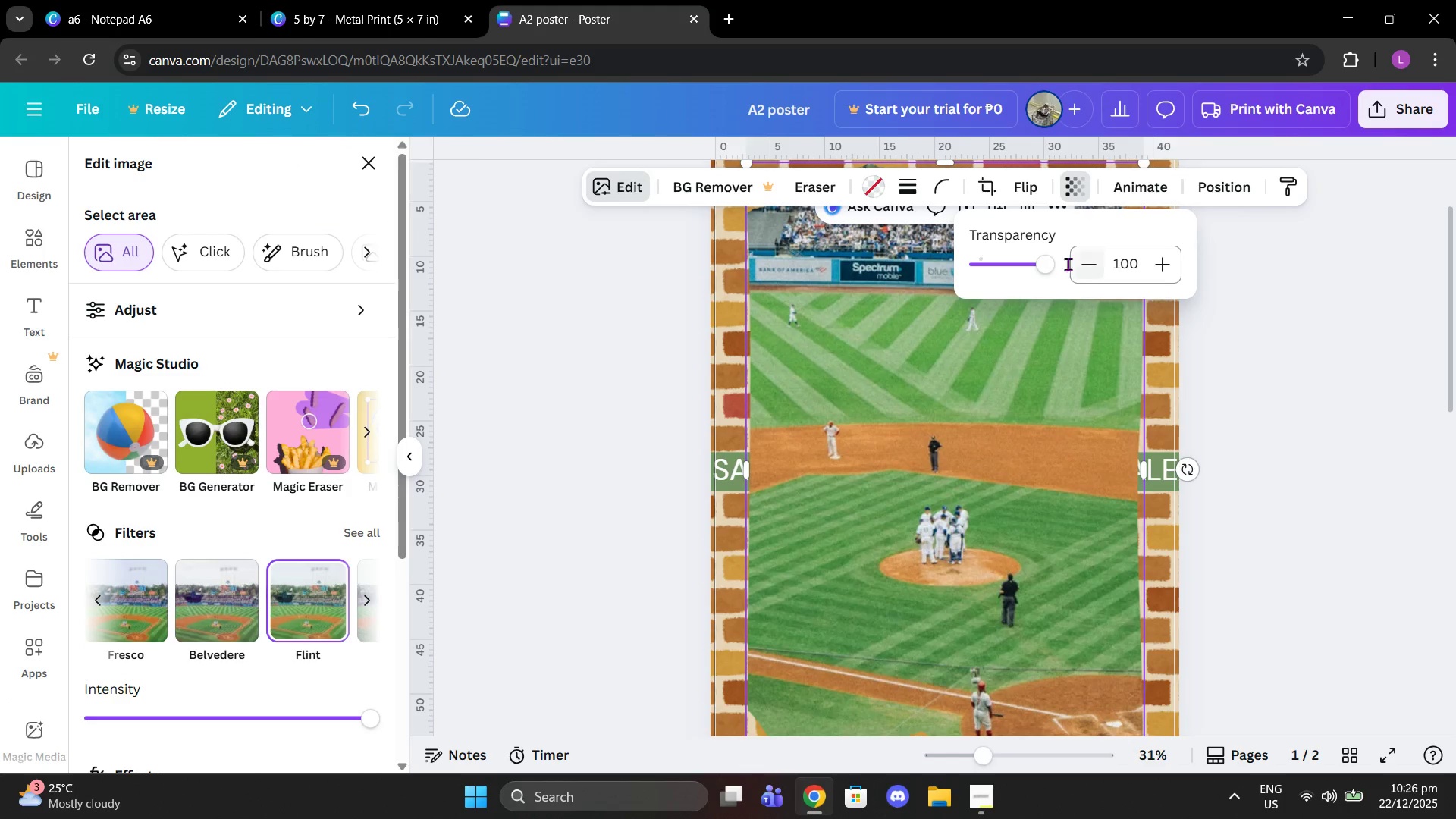 
left_click_drag(start_coordinate=[1047, 257], to_coordinate=[1104, 257])
 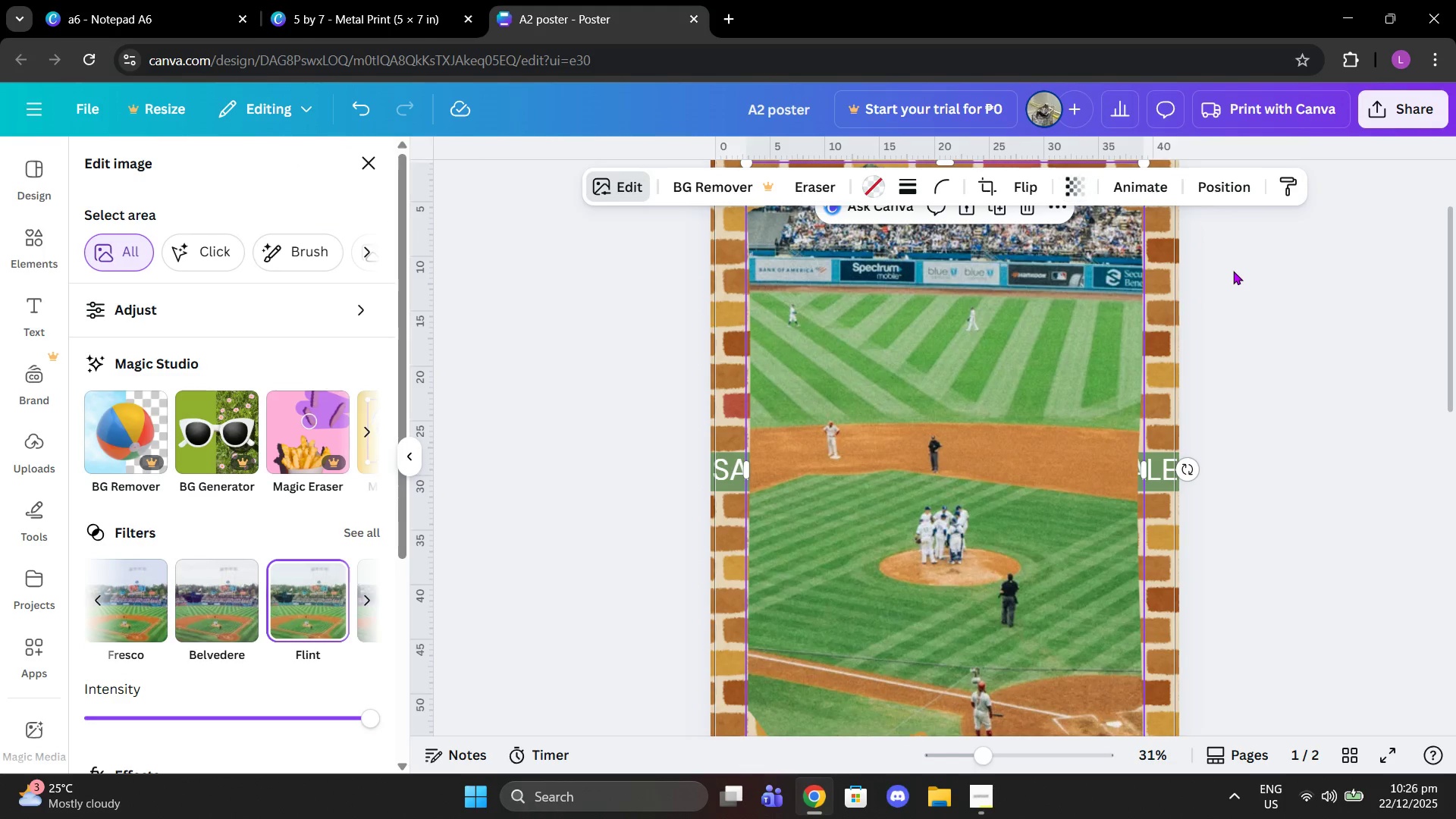 
double_click([1232, 270])
 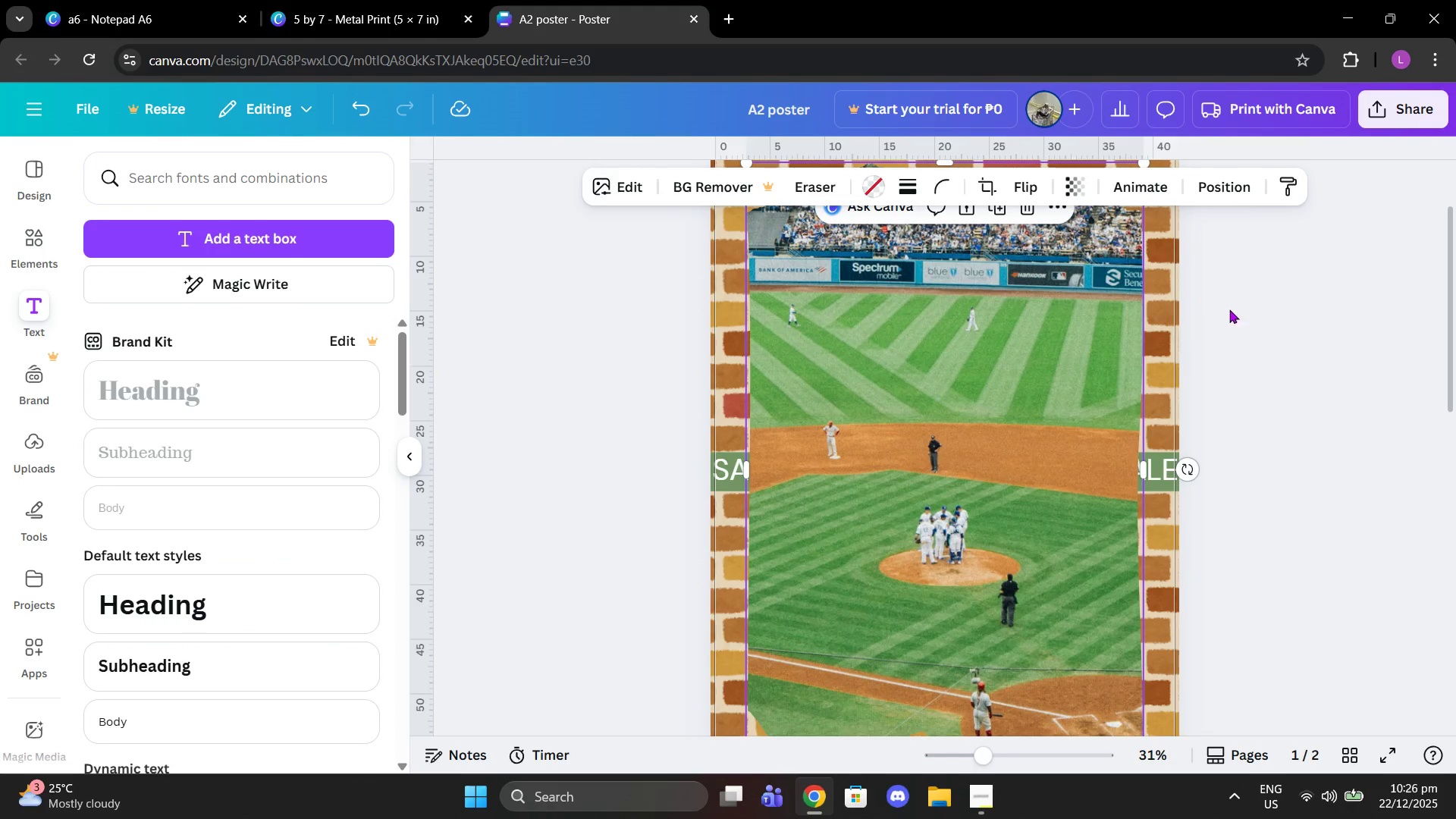 
scroll: coordinate [1226, 311], scroll_direction: up, amount: 1.0
 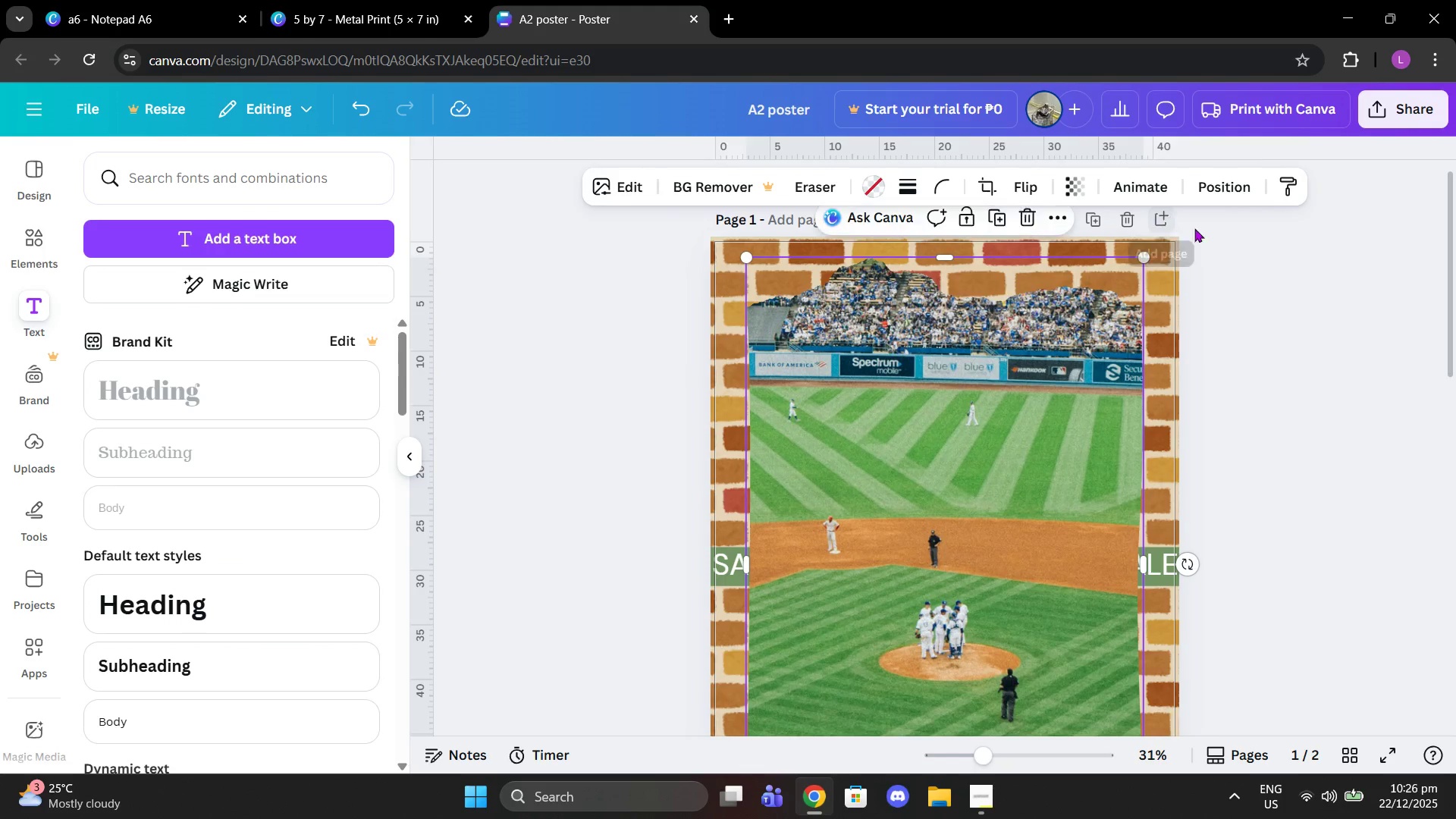 
left_click([1261, 330])
 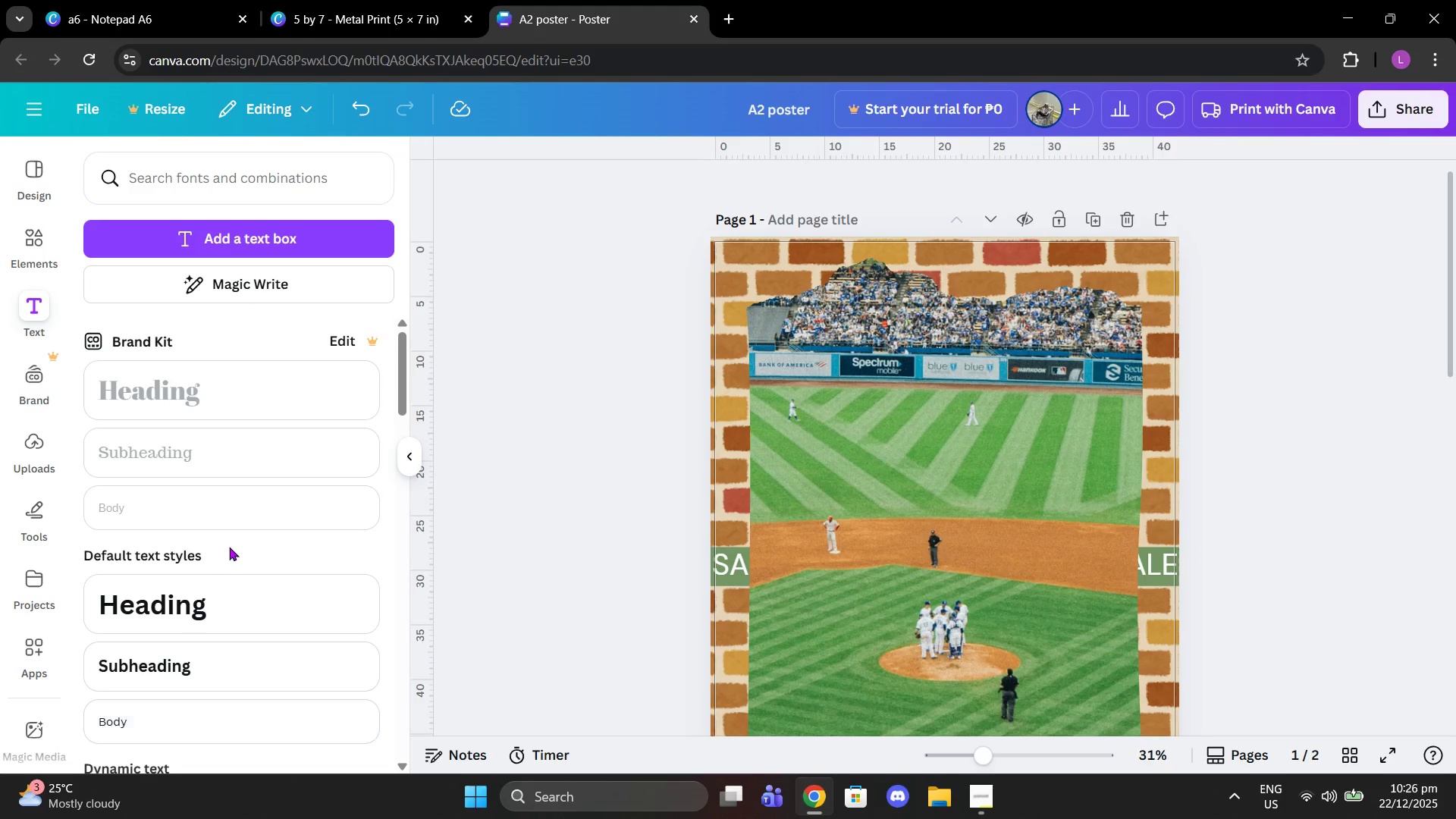 
double_click([240, 587])
 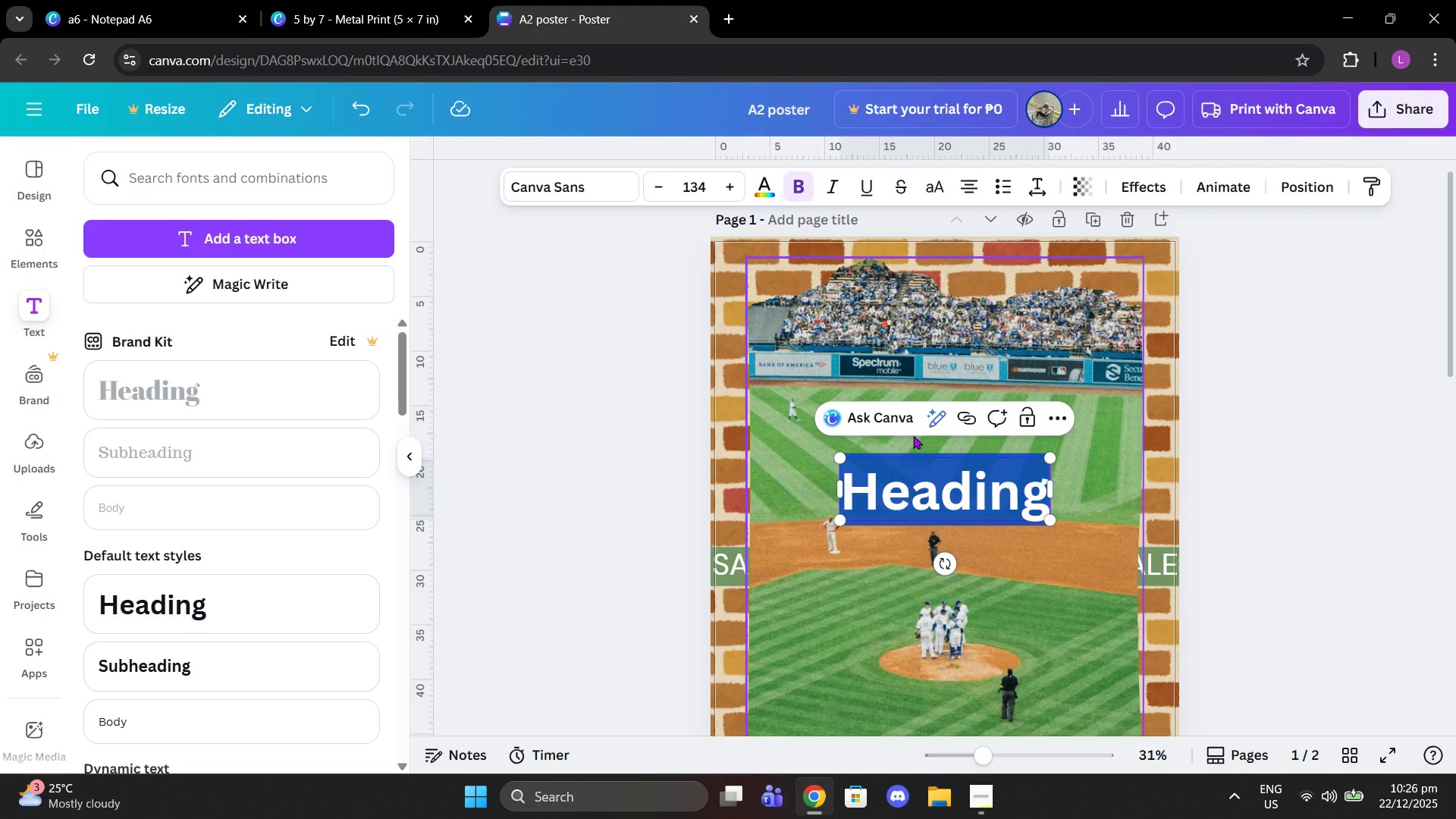 
type(47 DAY)
 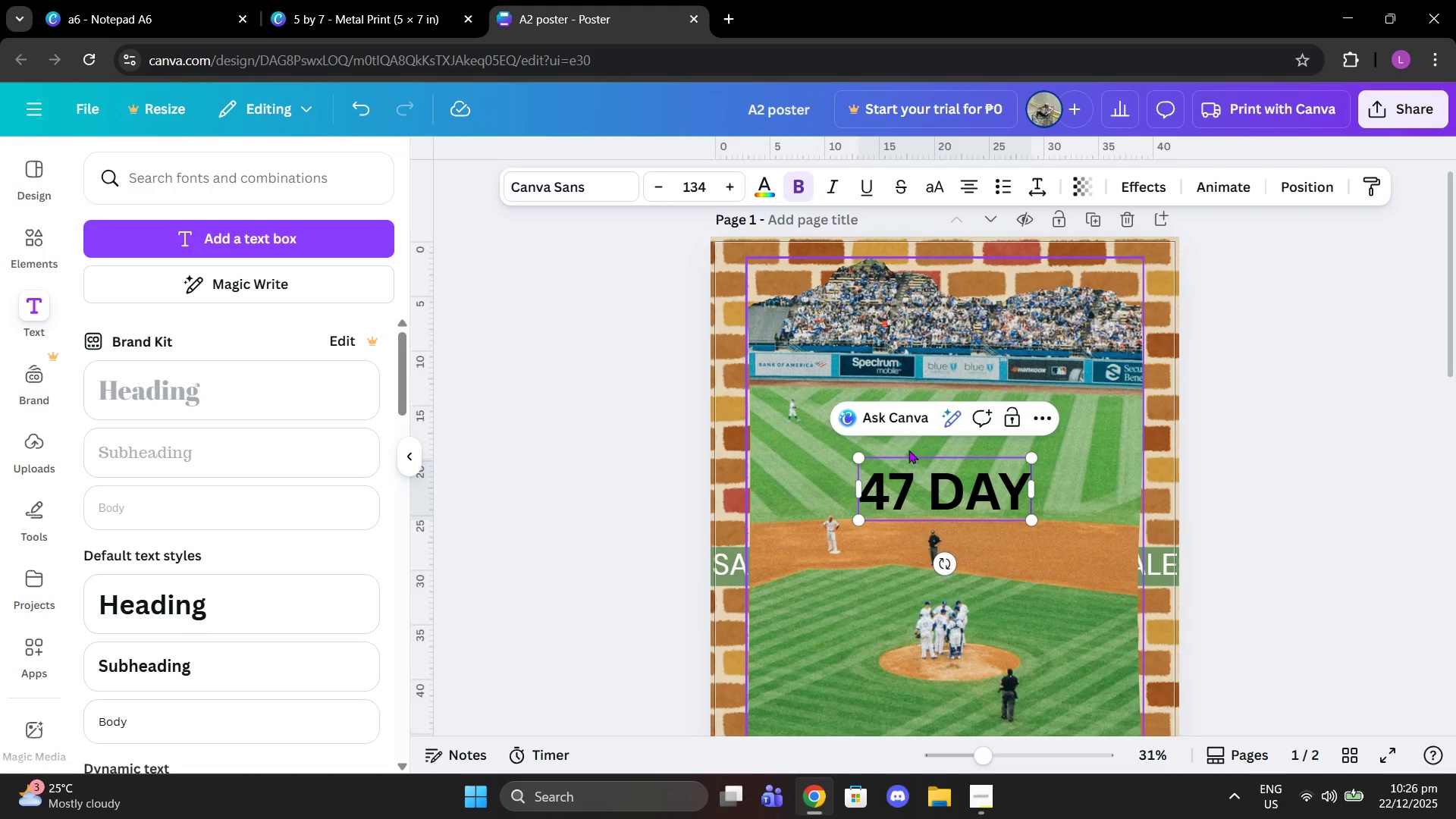 
left_click([922, 470])
 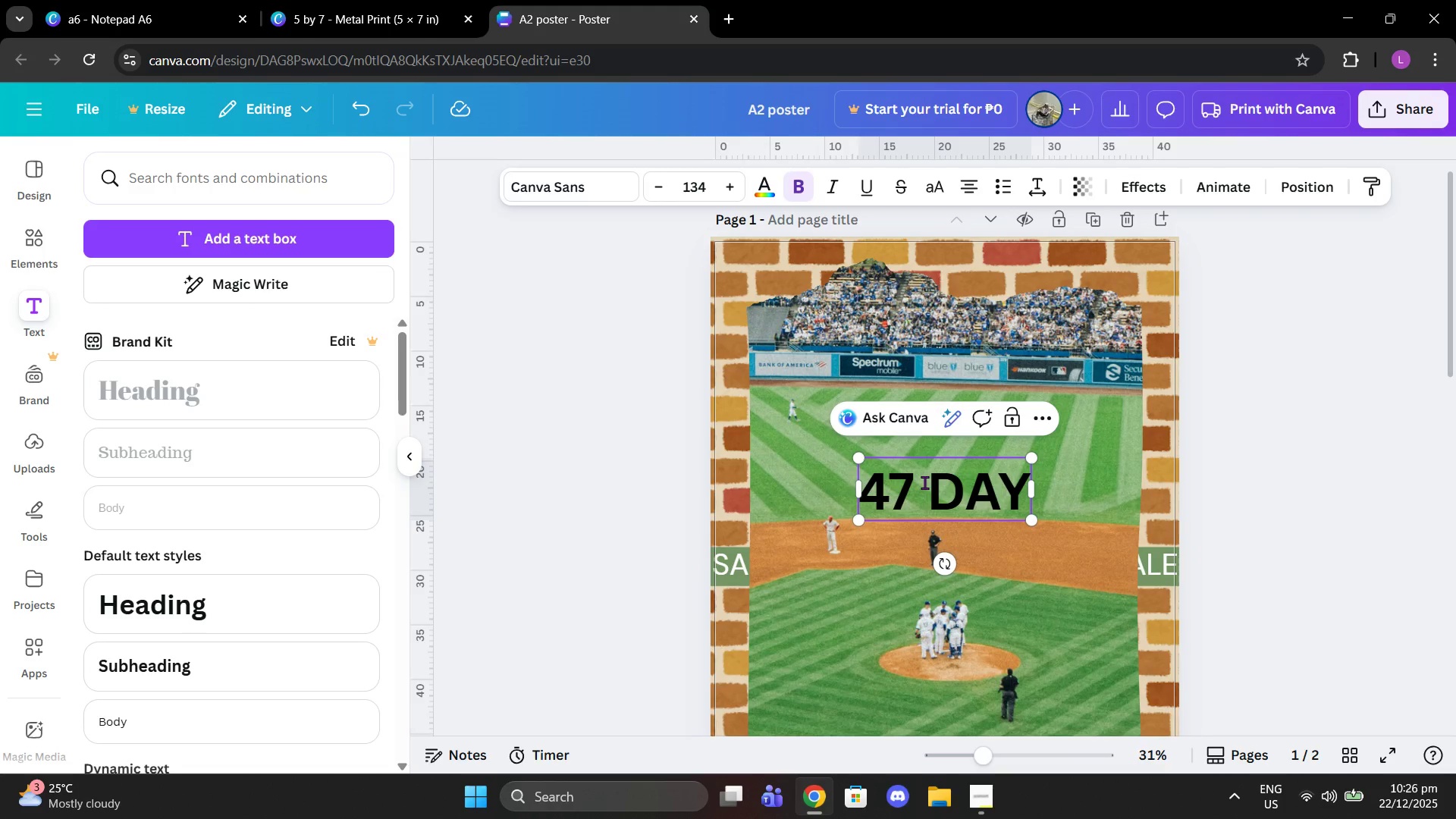 
key(ArrowLeft)
 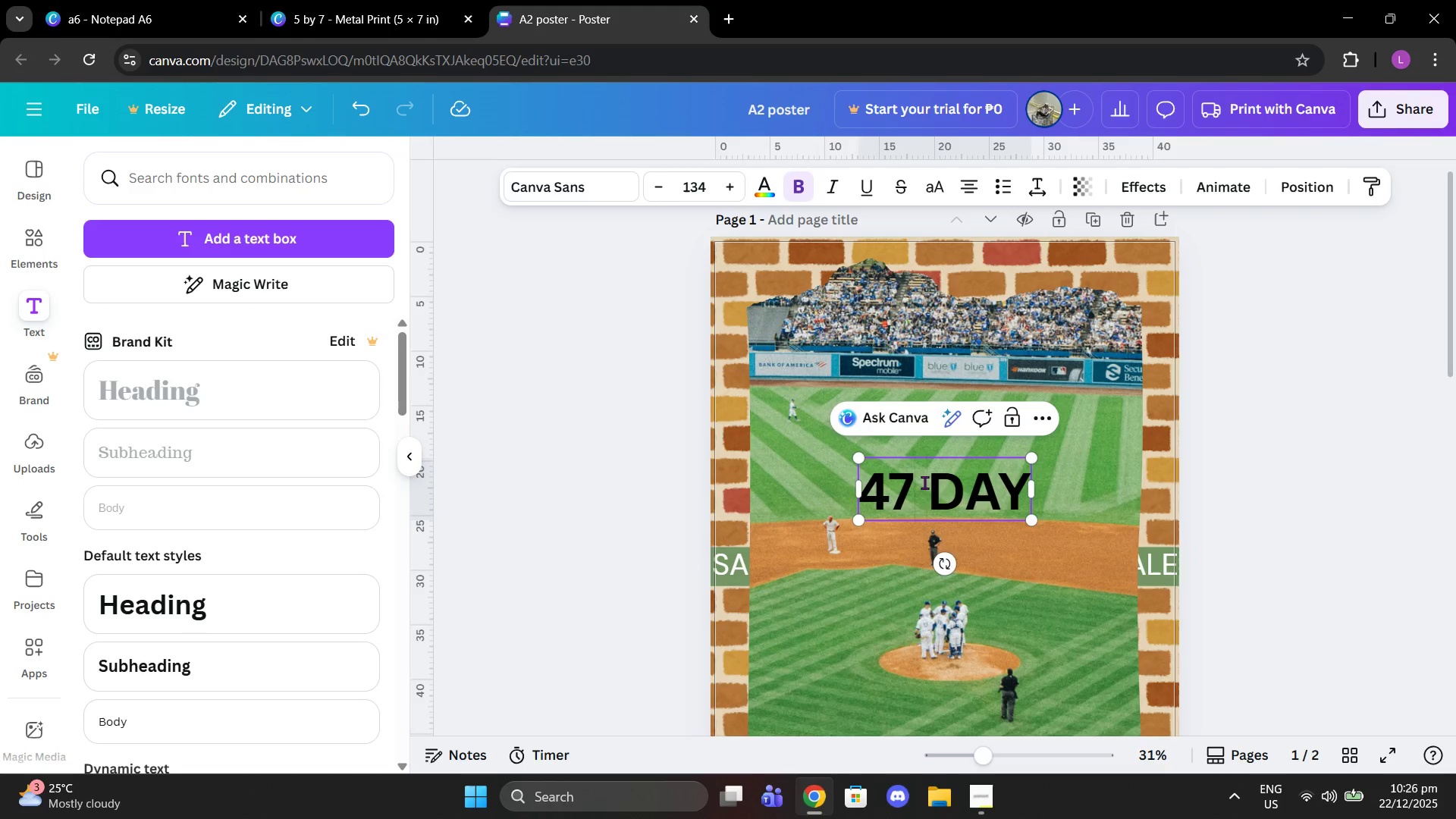 
key(Quote)
 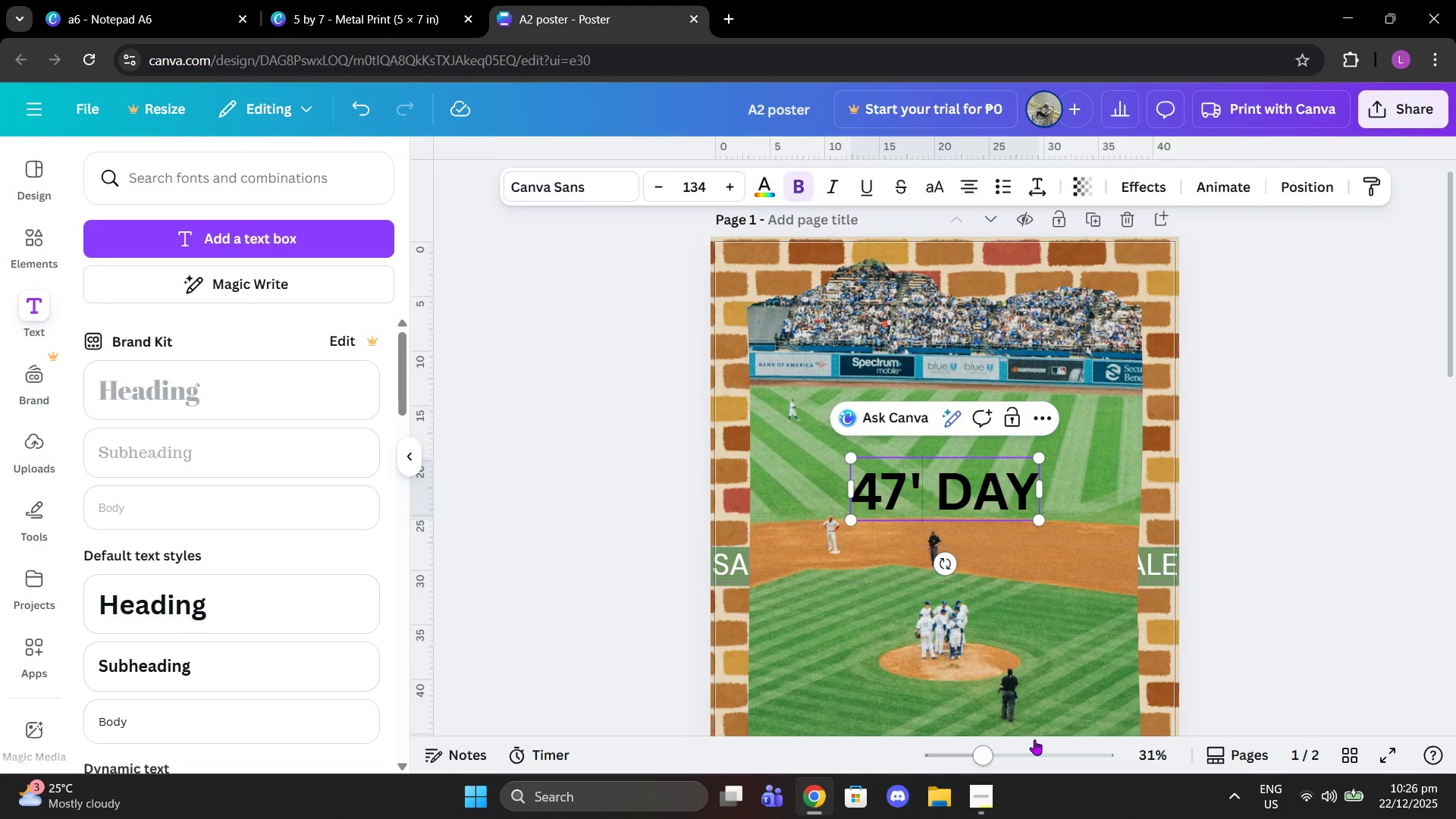 
left_click([994, 800])